 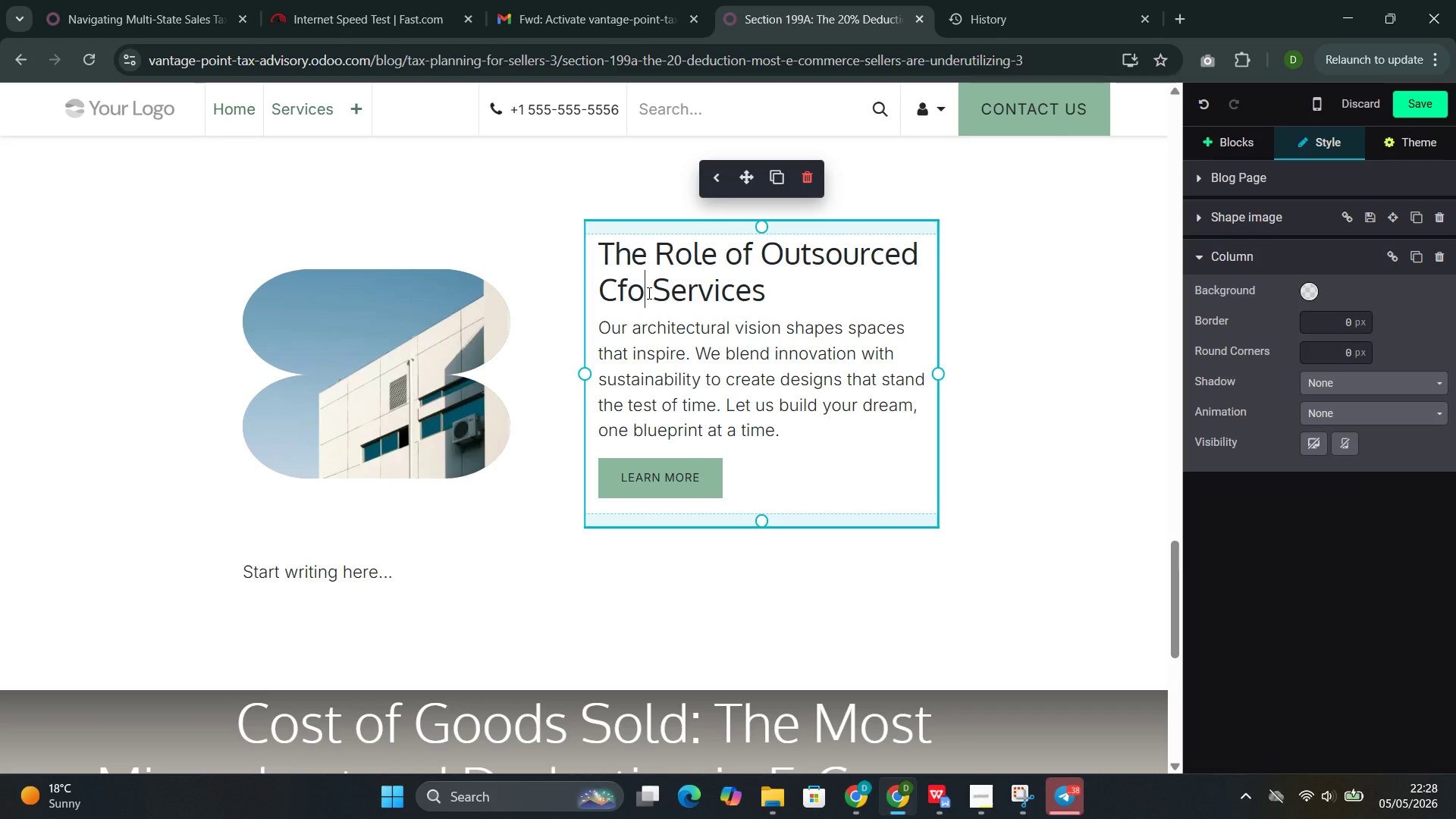 
key(Backspace)
key(Backspace)
type(FO)
 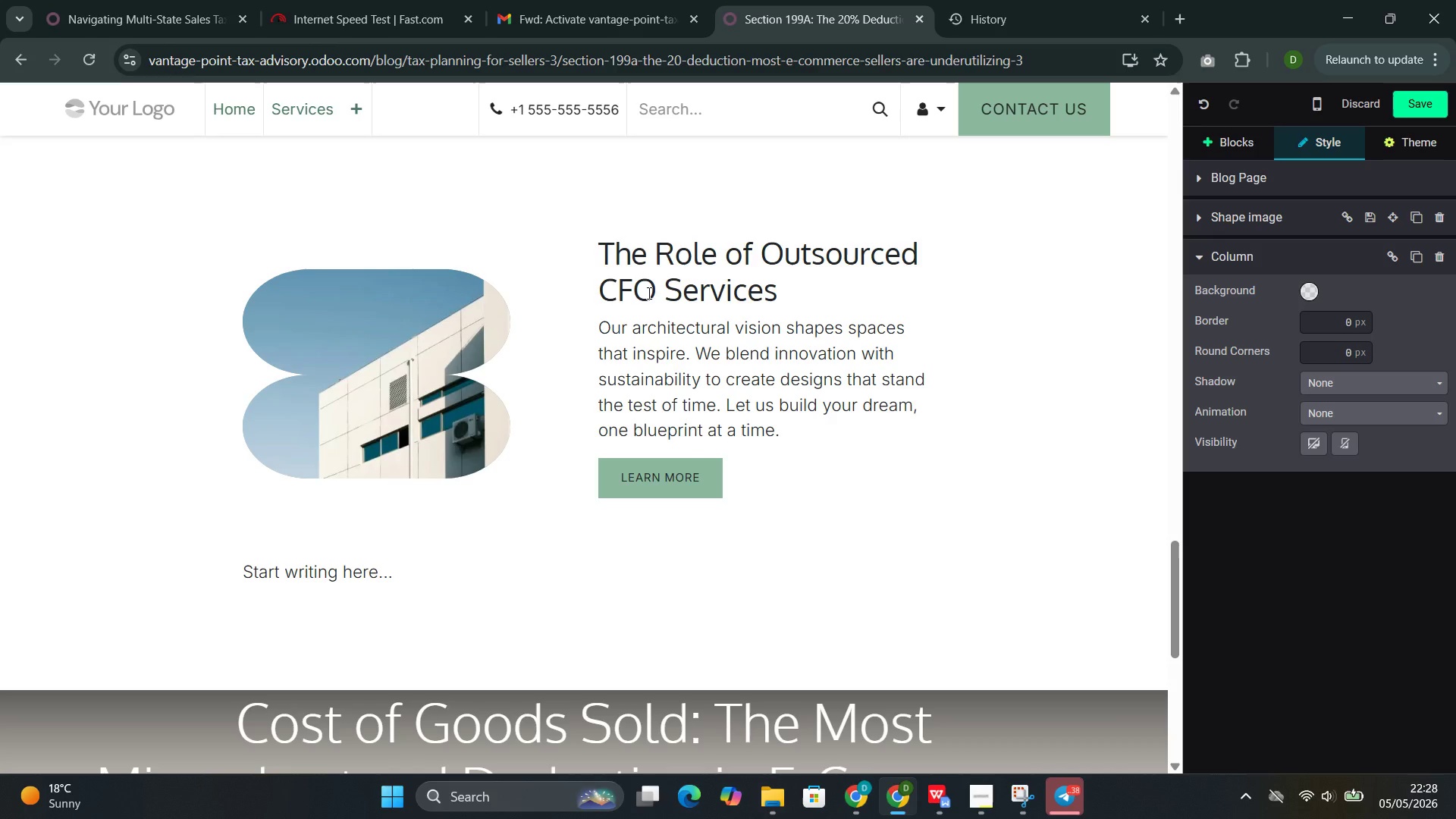 
wait(5.22)
 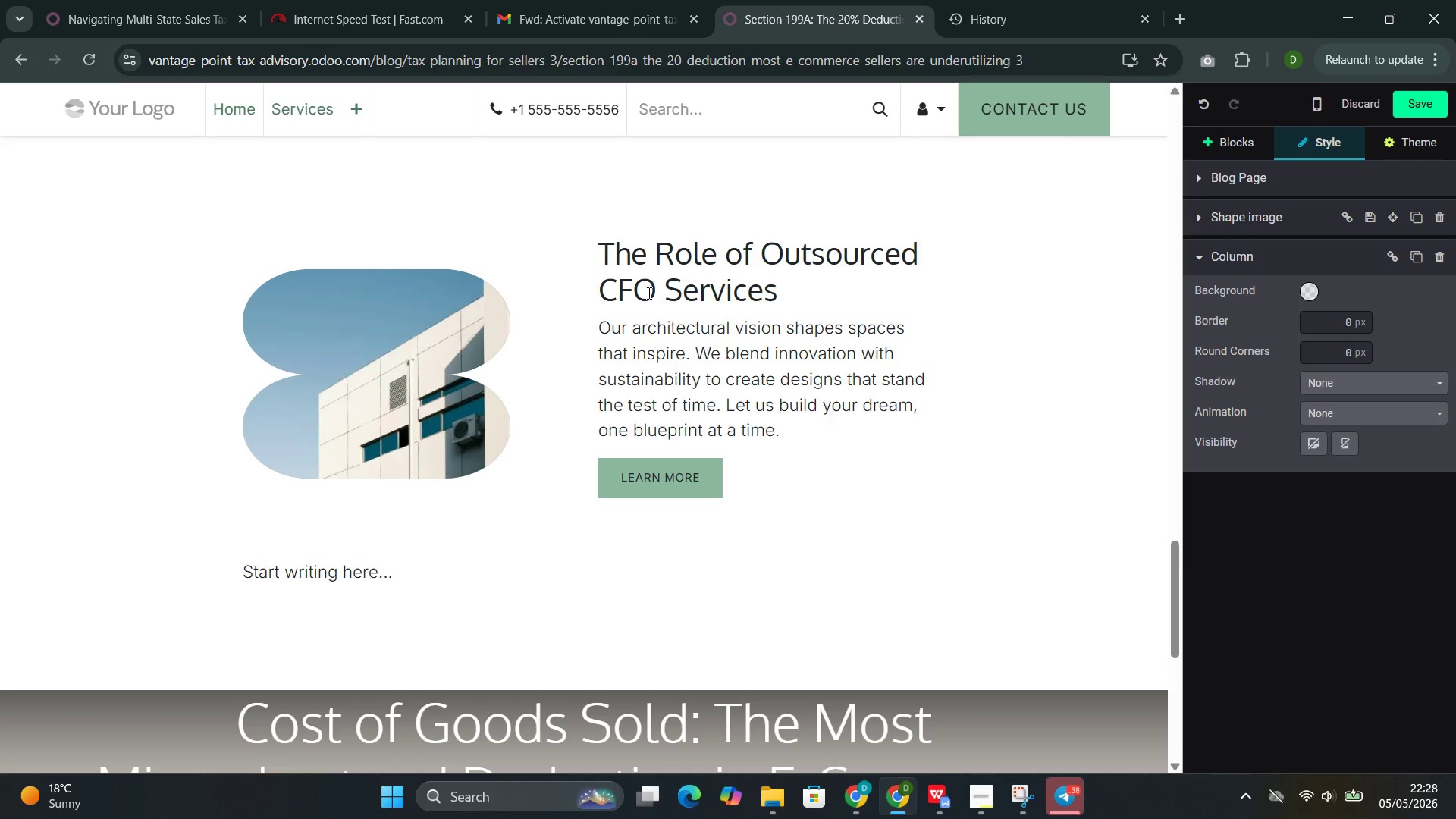 
left_click_drag(start_coordinate=[728, 487], to_coordinate=[630, 337])
 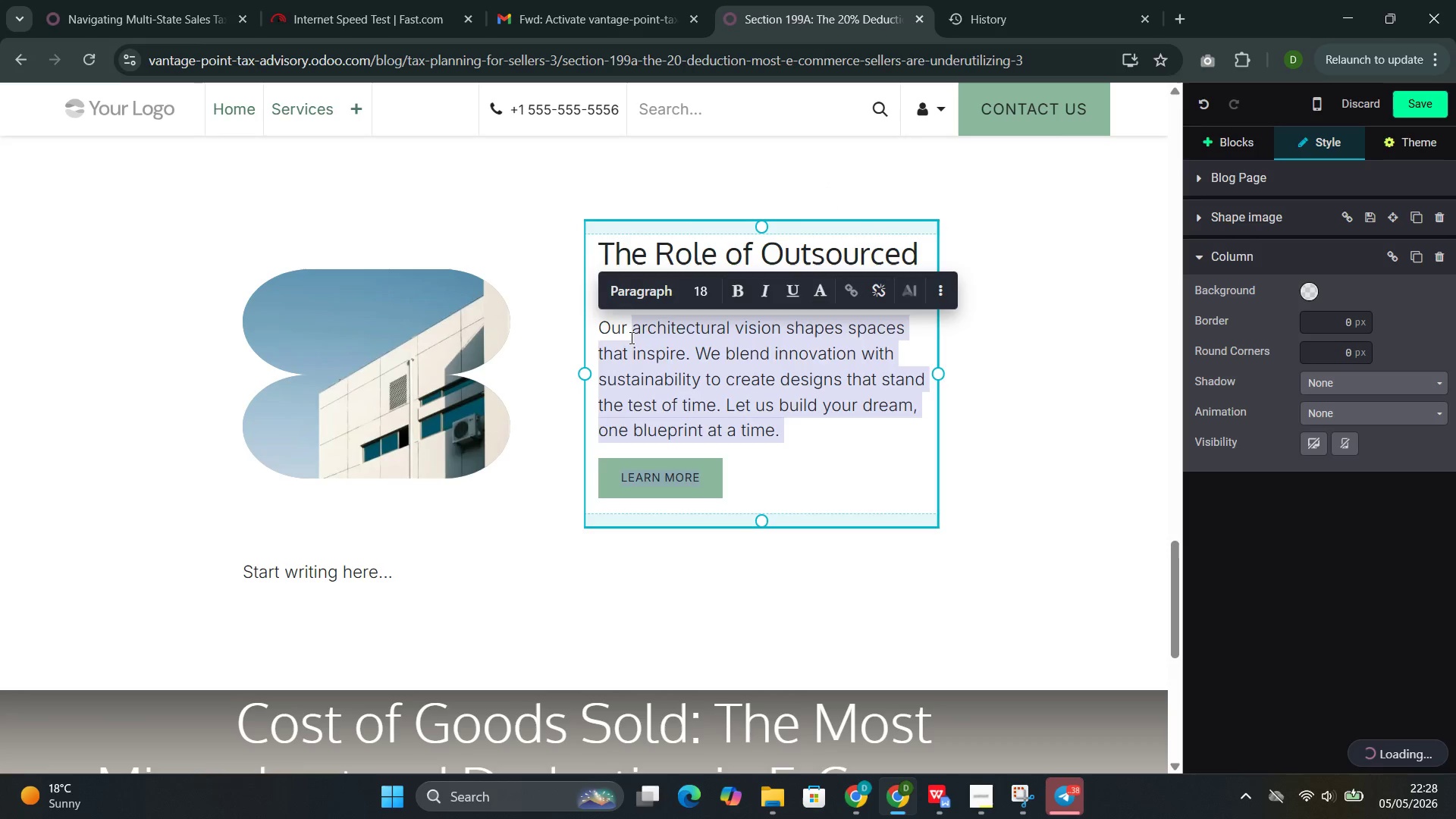 
key(Backspace)
key(Backspace)
key(Backspace)
key(Backspace)
key(Backspace)
type(For e-commerce businesses in the enterprise bracket generating $)
 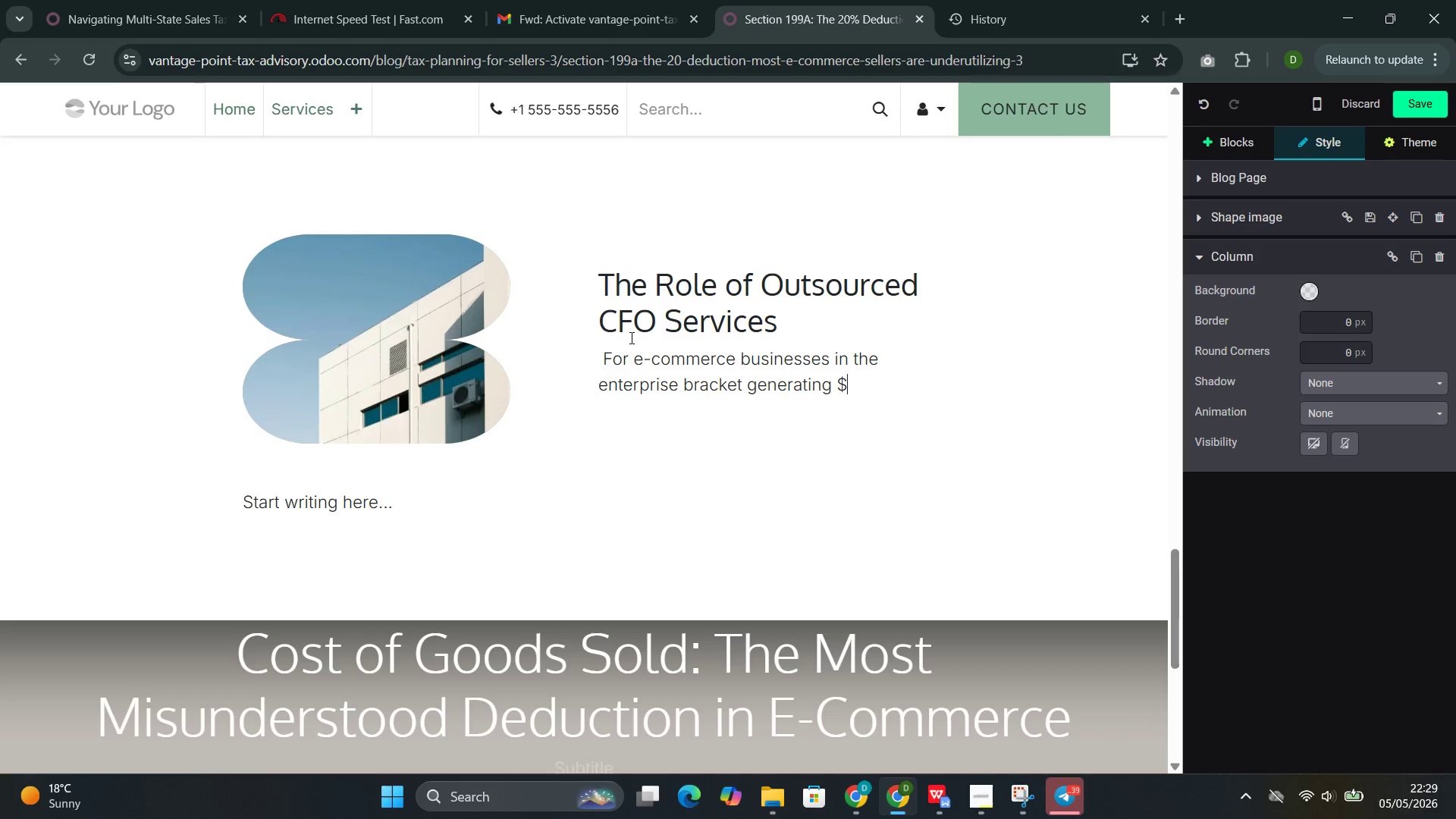 
type(10 mili)
key(Backspace)
type(lion )
 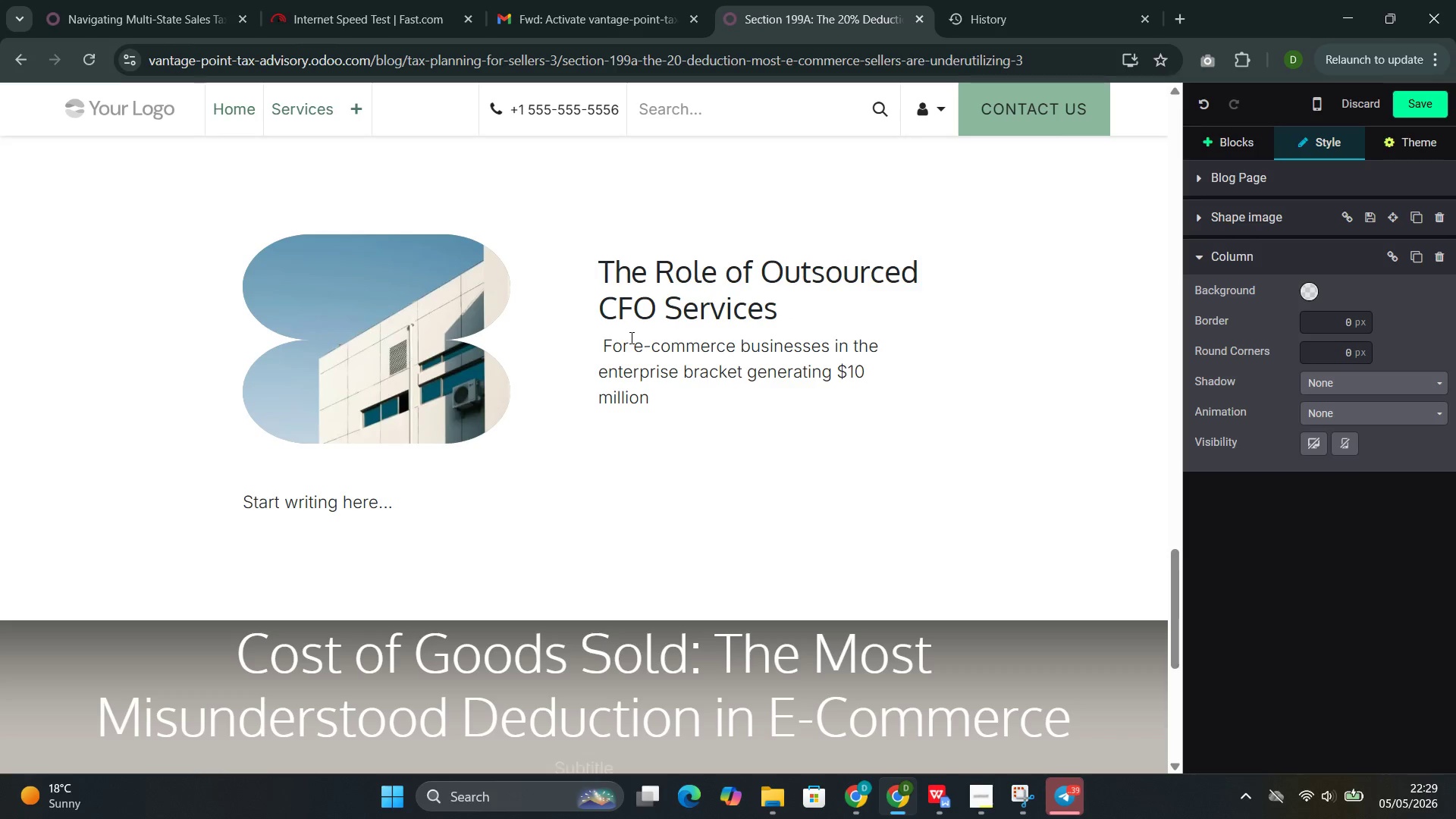 
wait(16.17)
 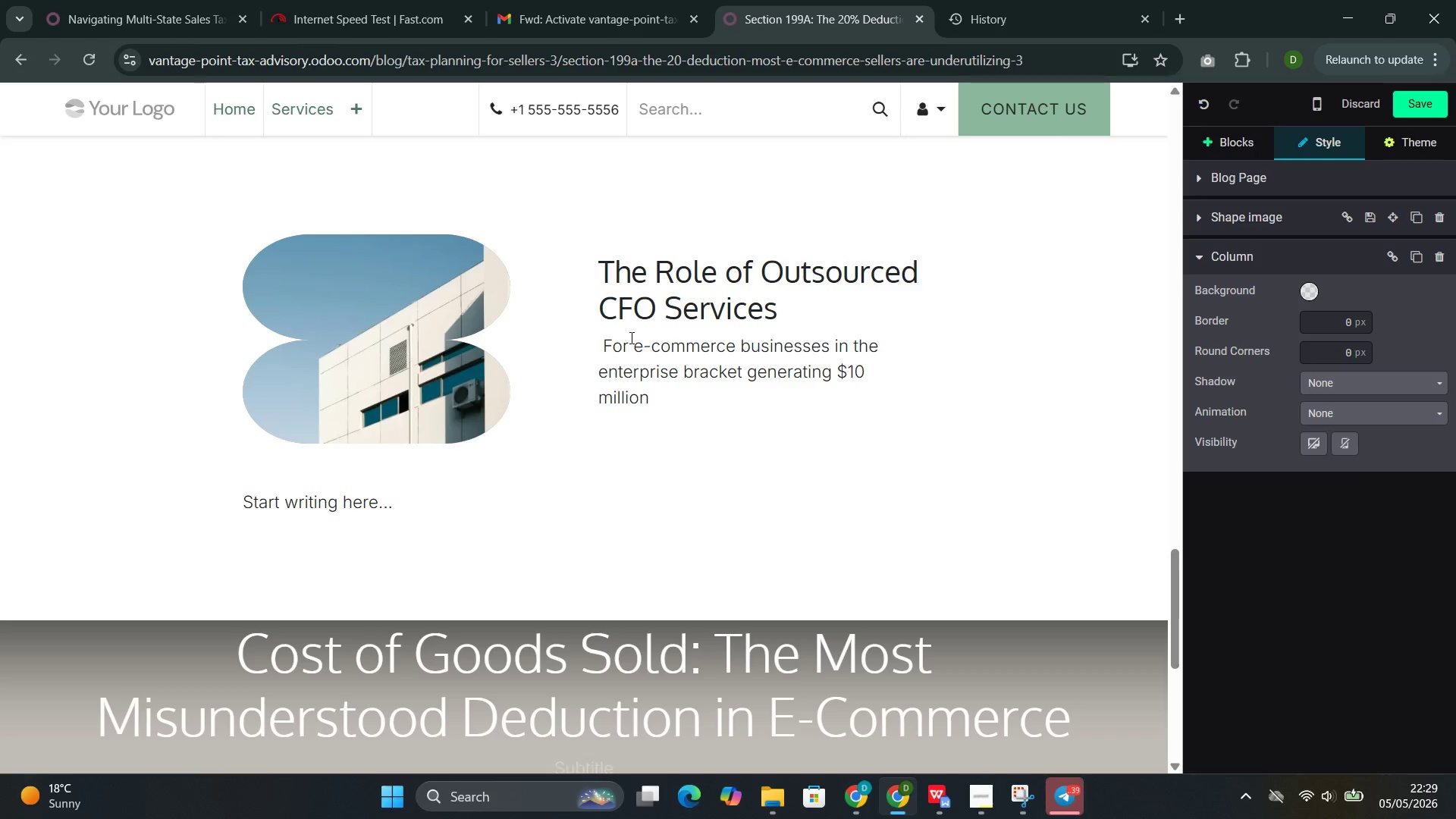 
type(or more in revenue, tax planning is not a once-yearly exercos)
key(Backspace)
key(Backspace)
type(ise. It is an ongoing function that intera)
 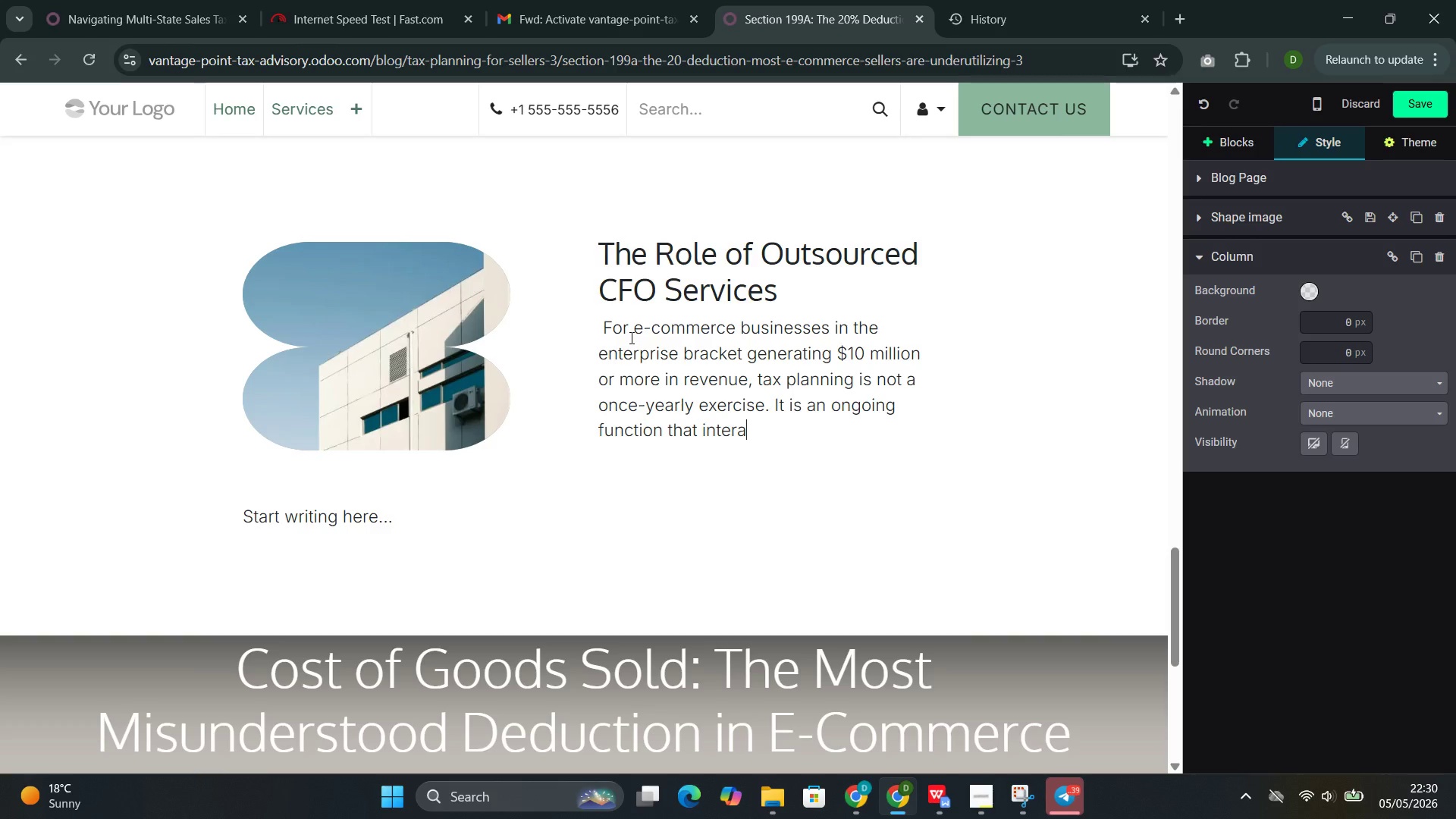 
key(ArrowLeft)
 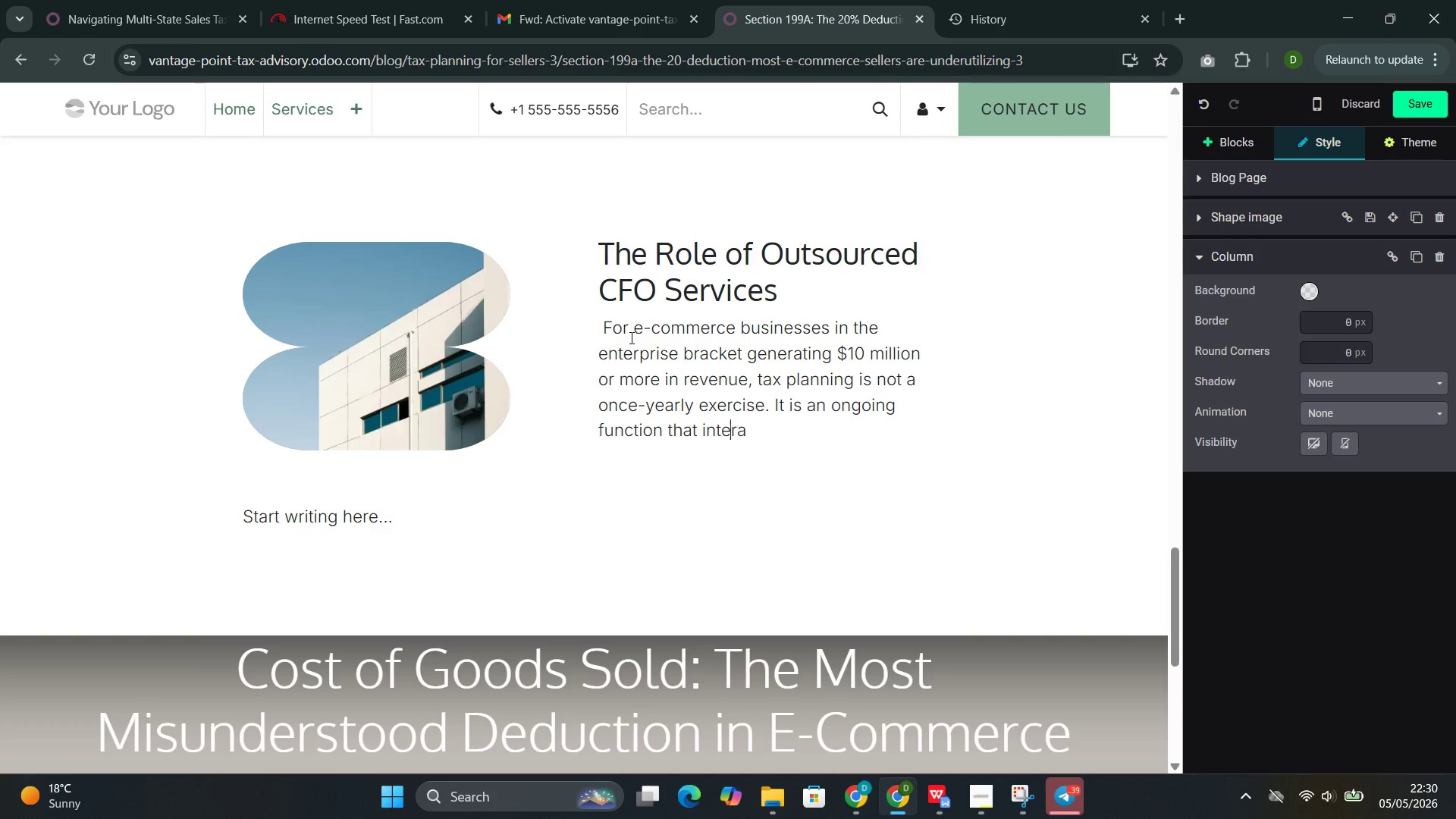 
key(ArrowLeft)
 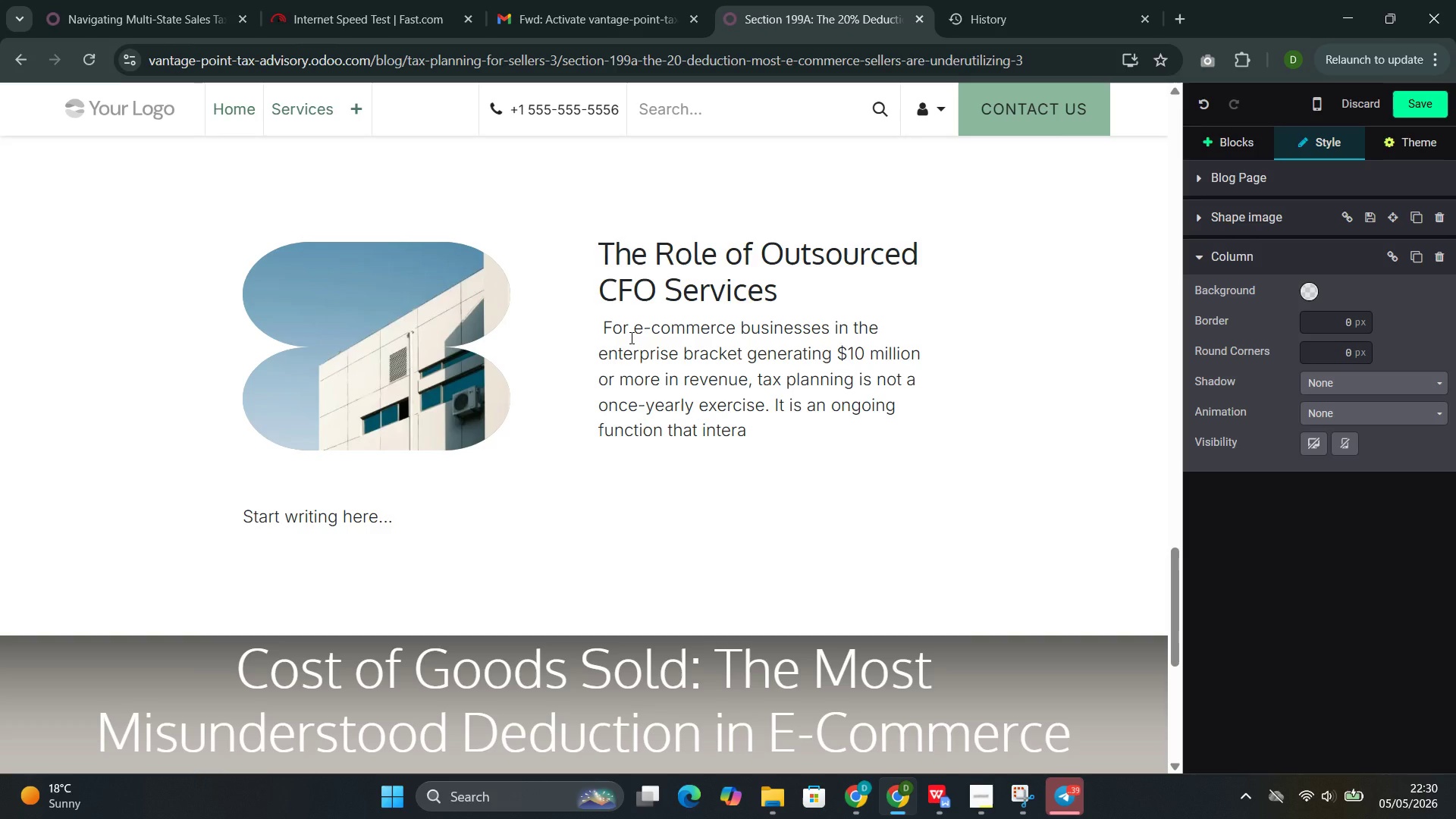 
key(G)
 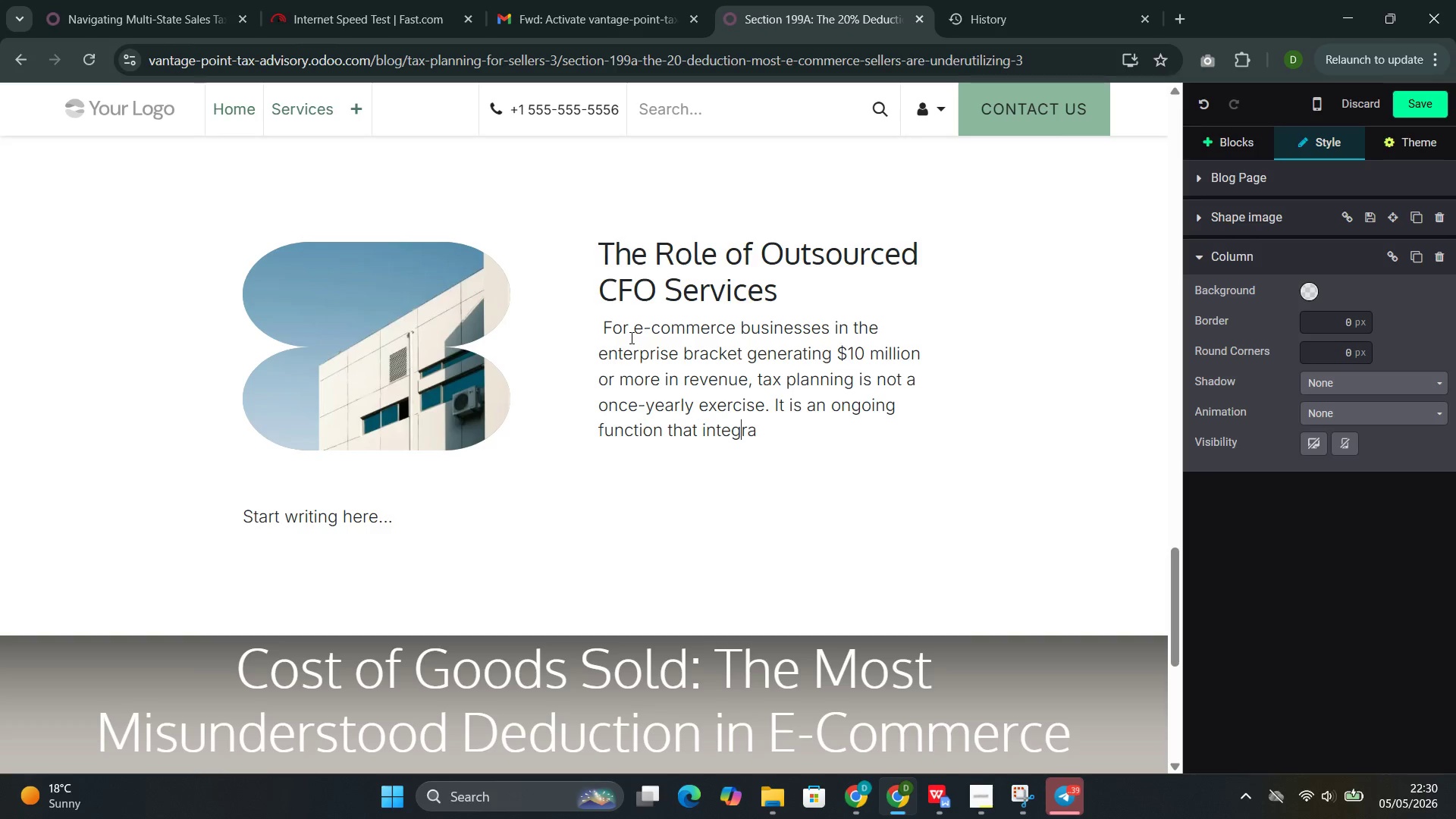 
key(ArrowRight)
 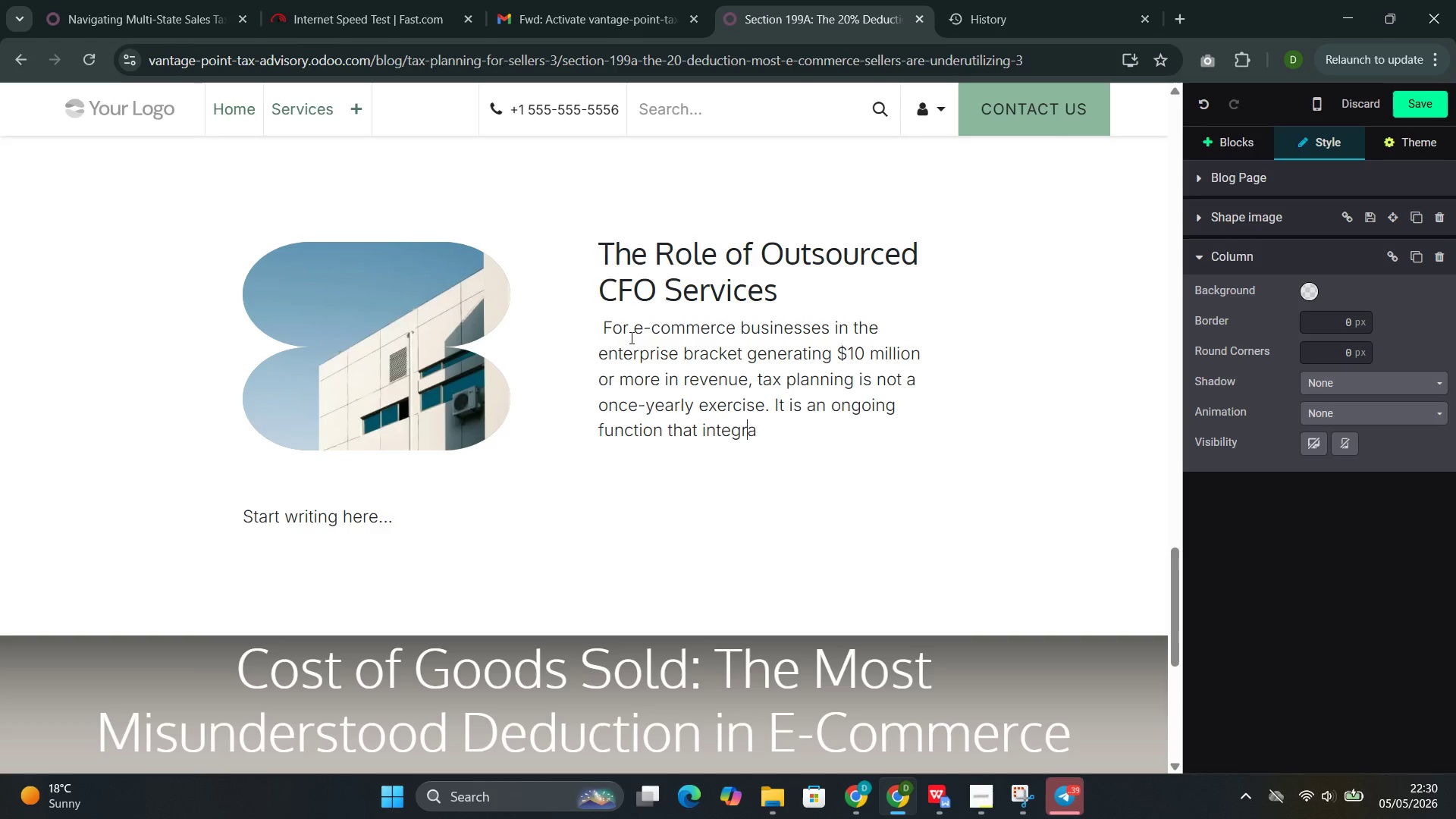 
key(ArrowRight)
 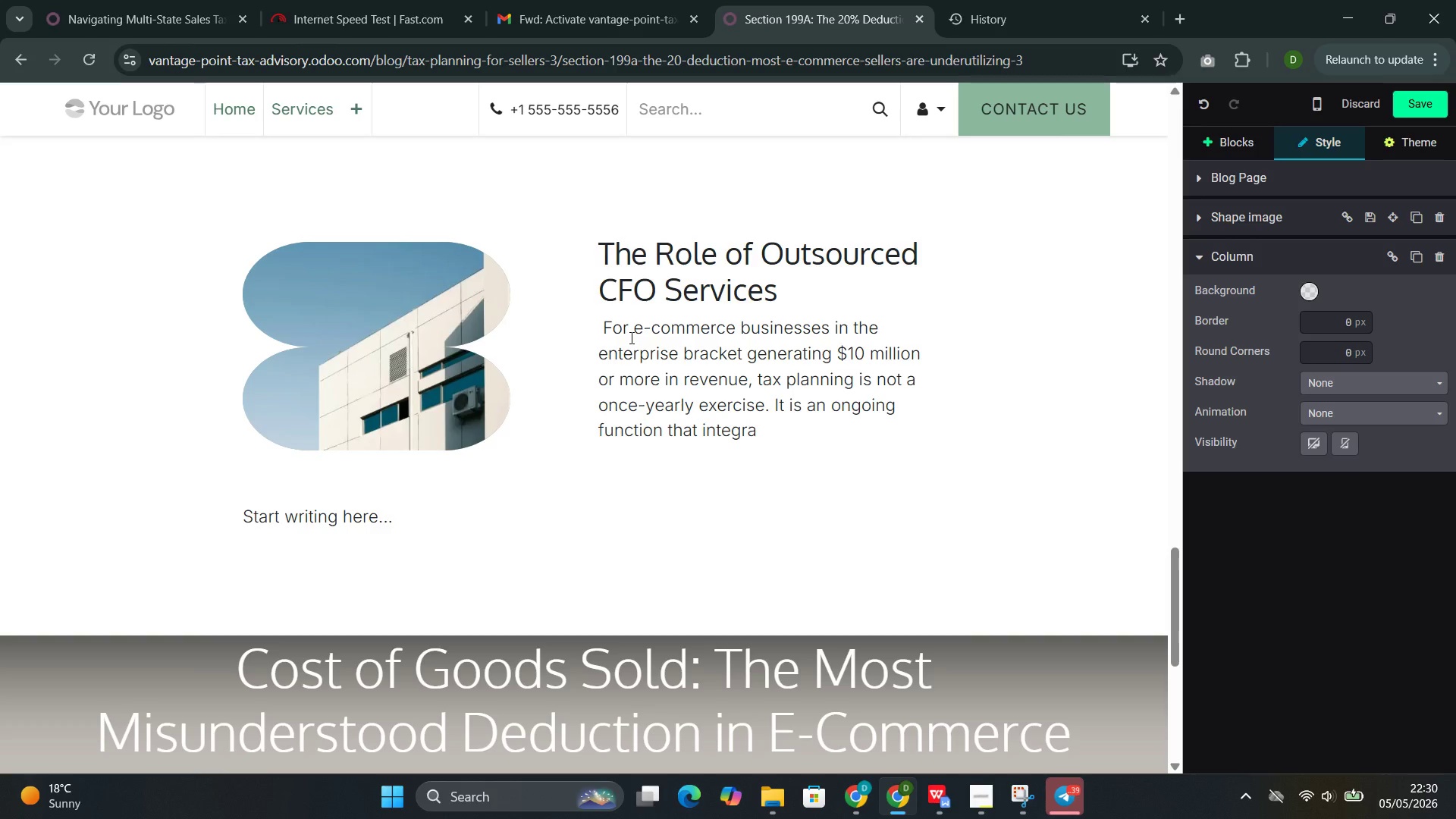 
type(ted)
key(Backspace)
type(s entity structure)
 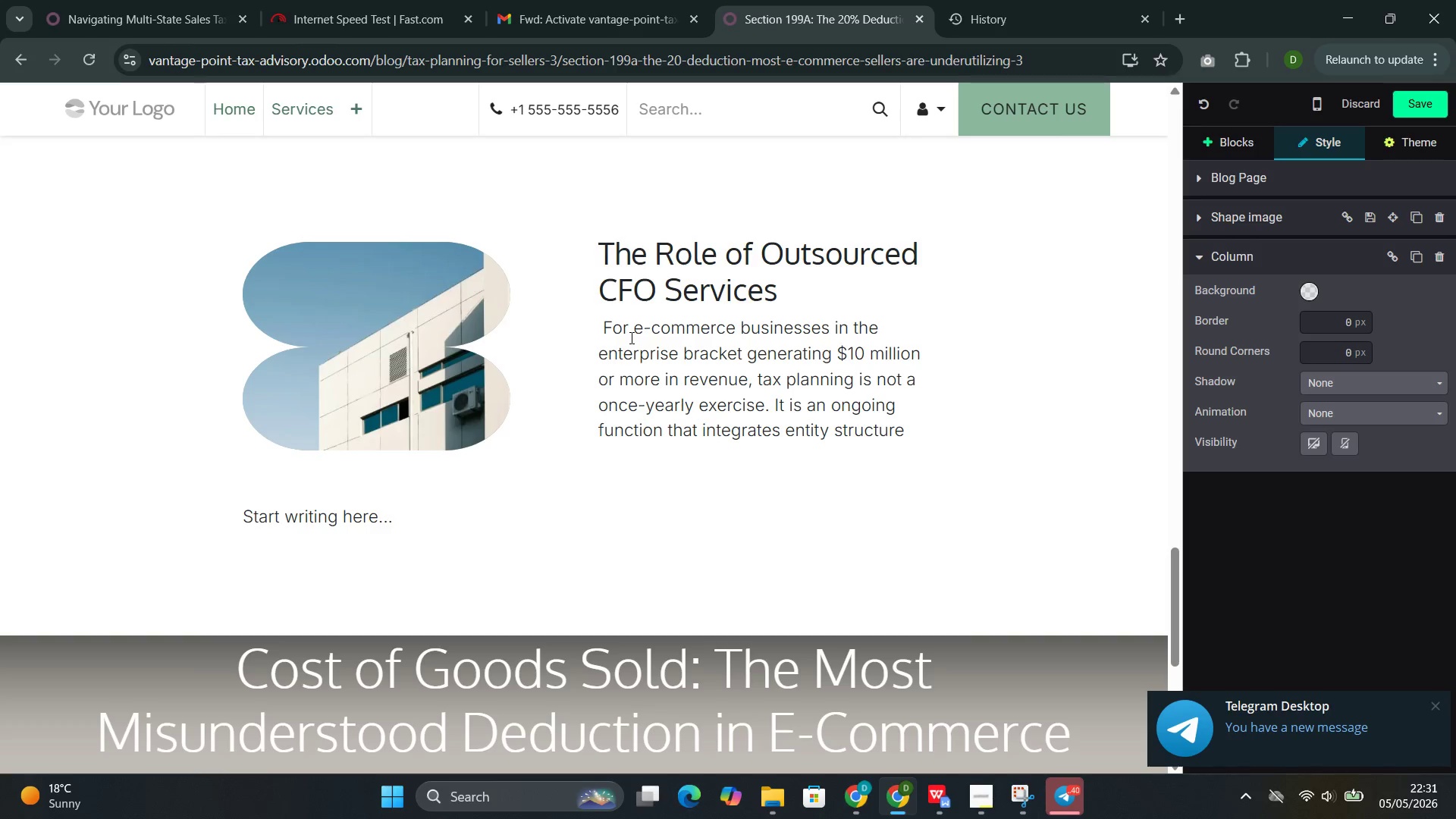 
type(, sales tax compliance, international tax considerations,and strategic pal)
key(Backspace)
key(Backspace)
type(lanning.)